 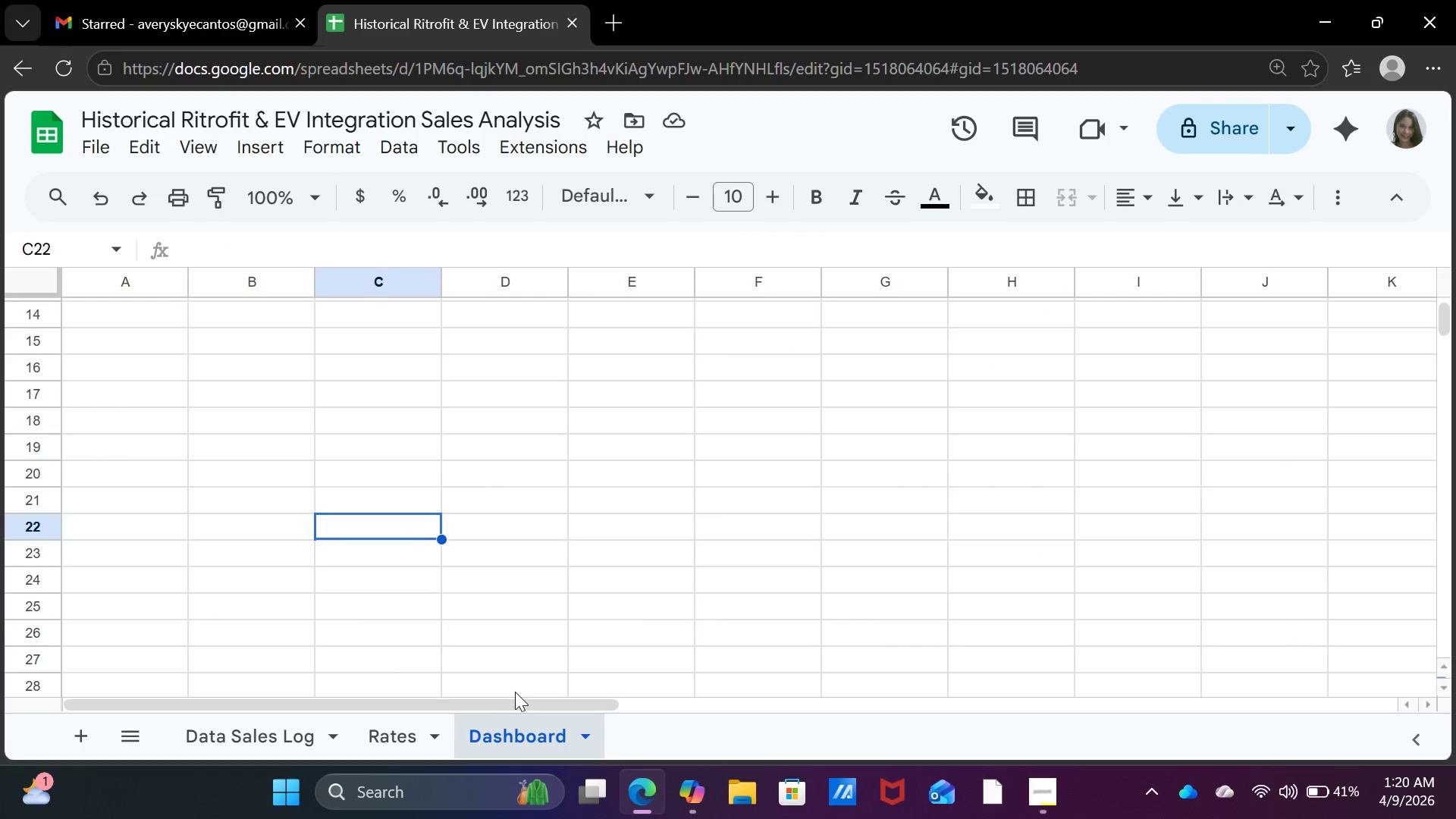 
left_click([270, 727])
 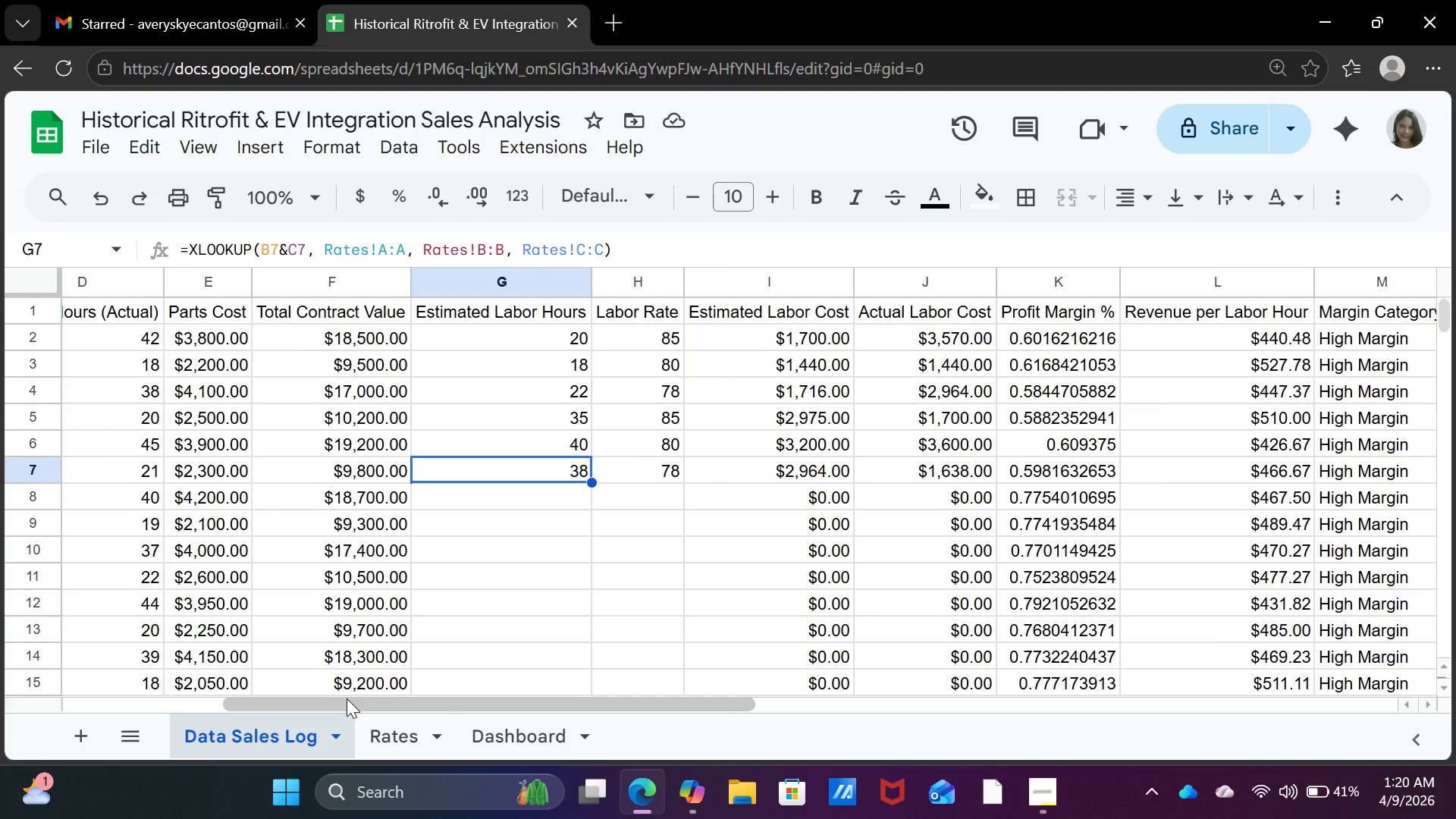 
left_click_drag(start_coordinate=[347, 698], to_coordinate=[155, 695])
 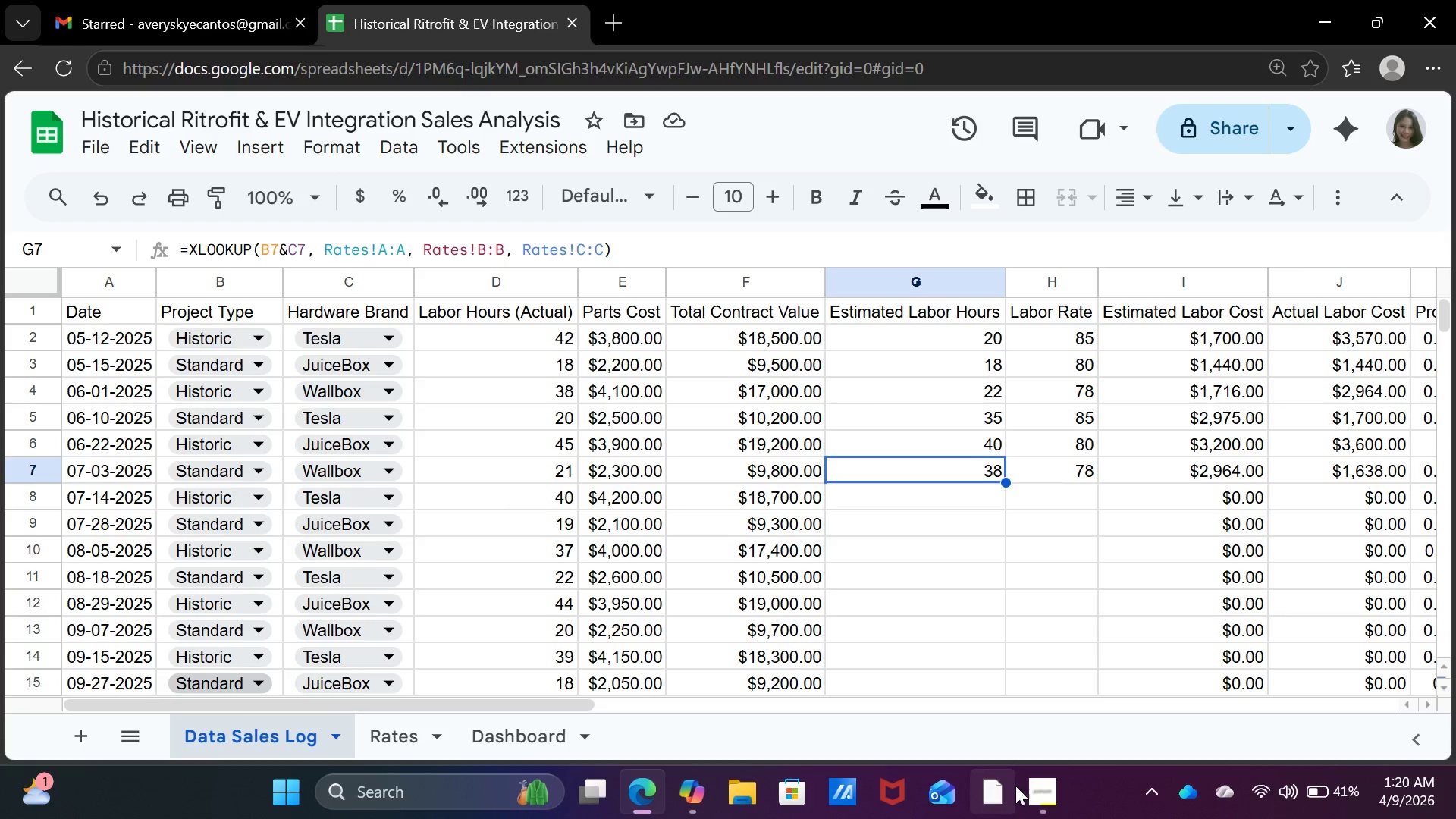 
left_click([1025, 784])
 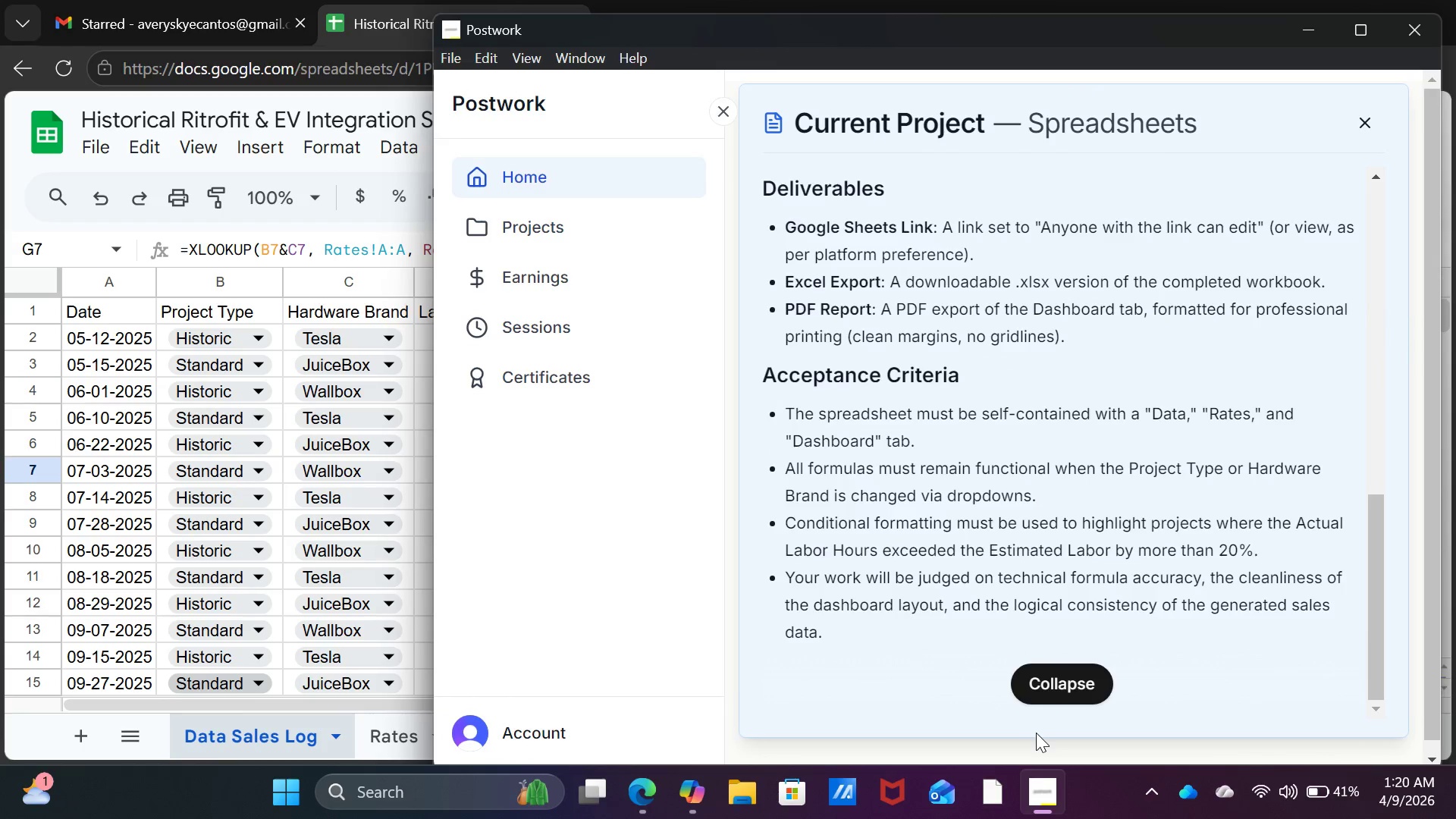 
wait(6.11)
 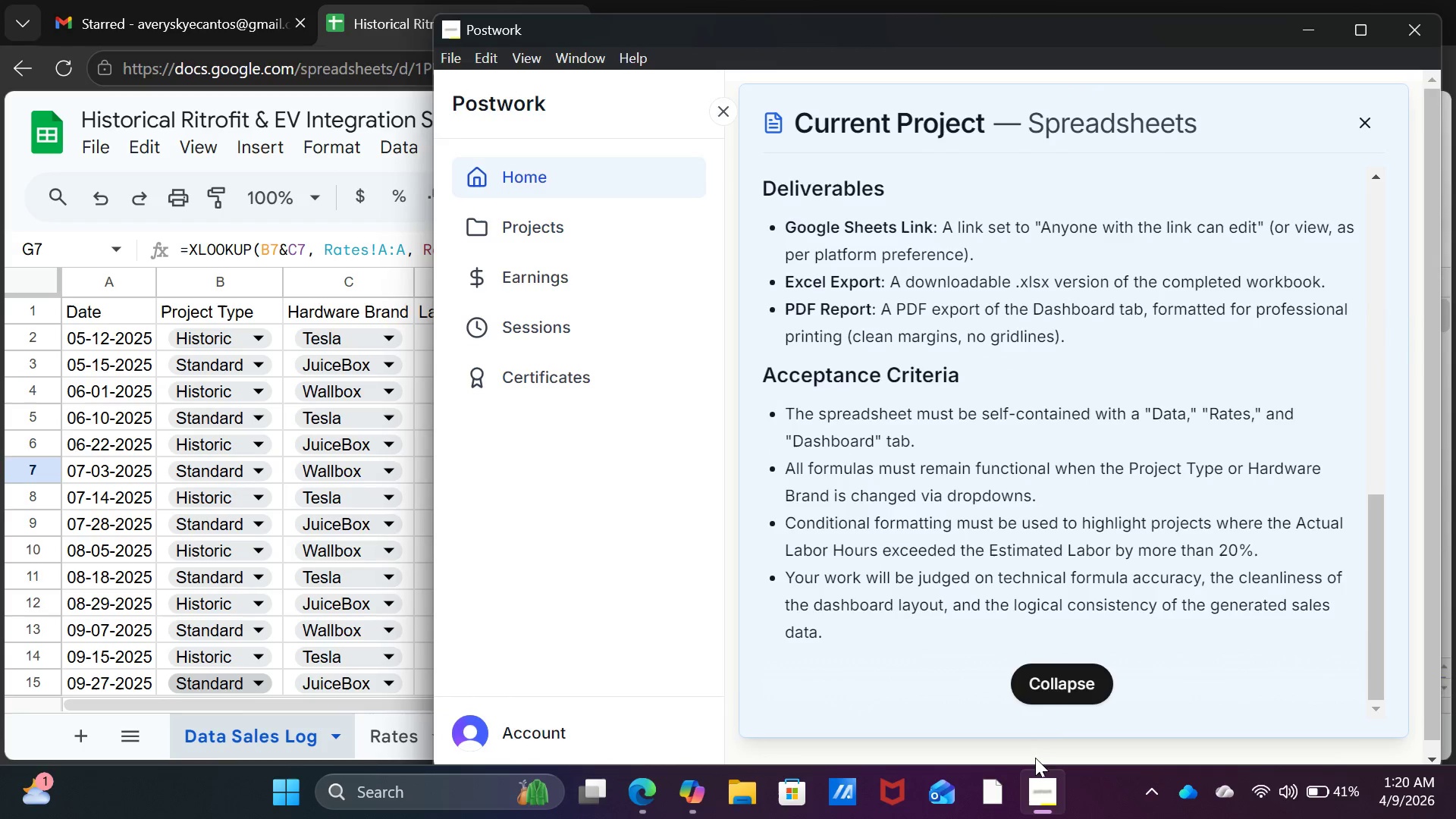 
mouse_move([1310, 30])
 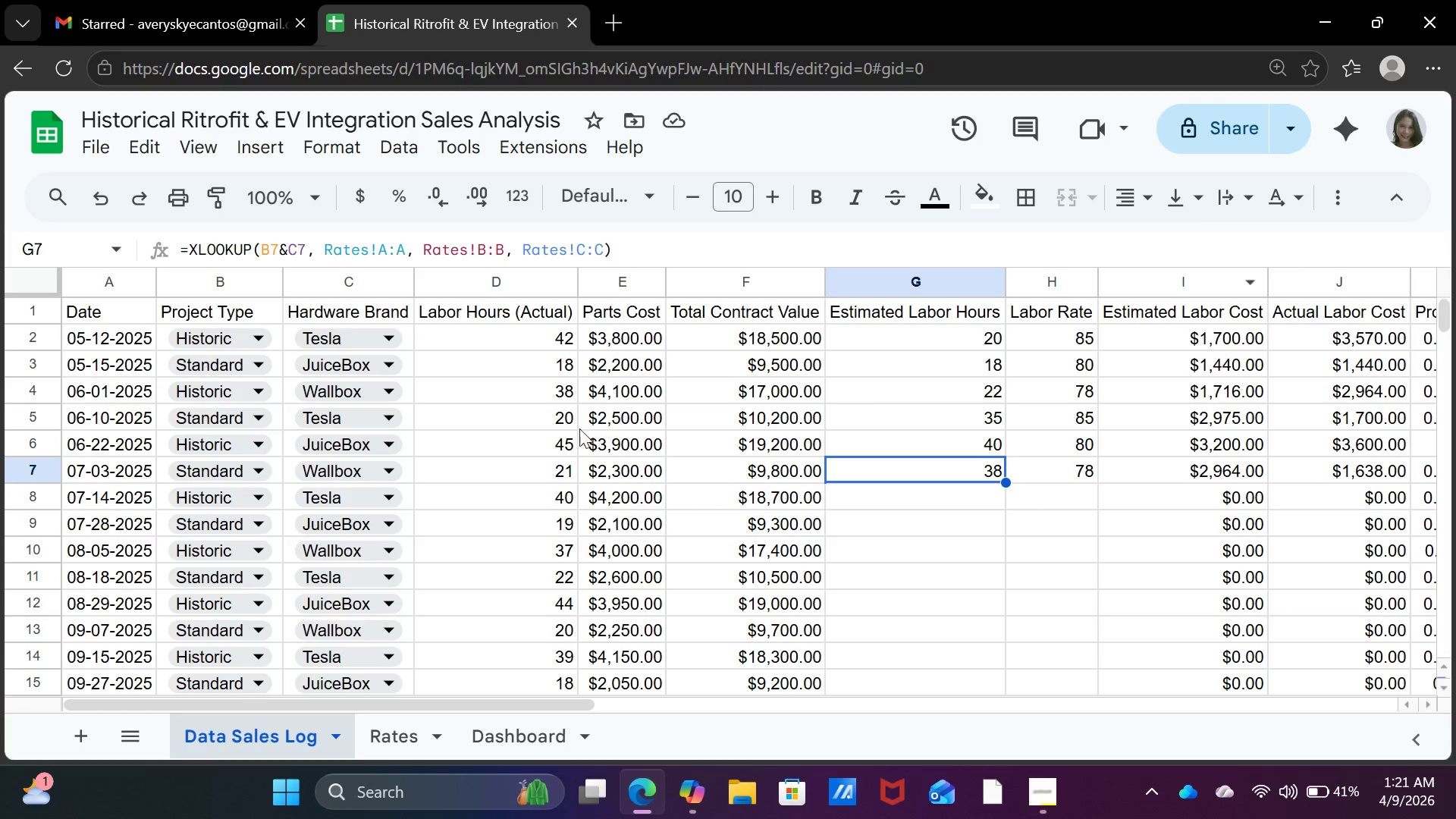 
left_click([544, 435])
 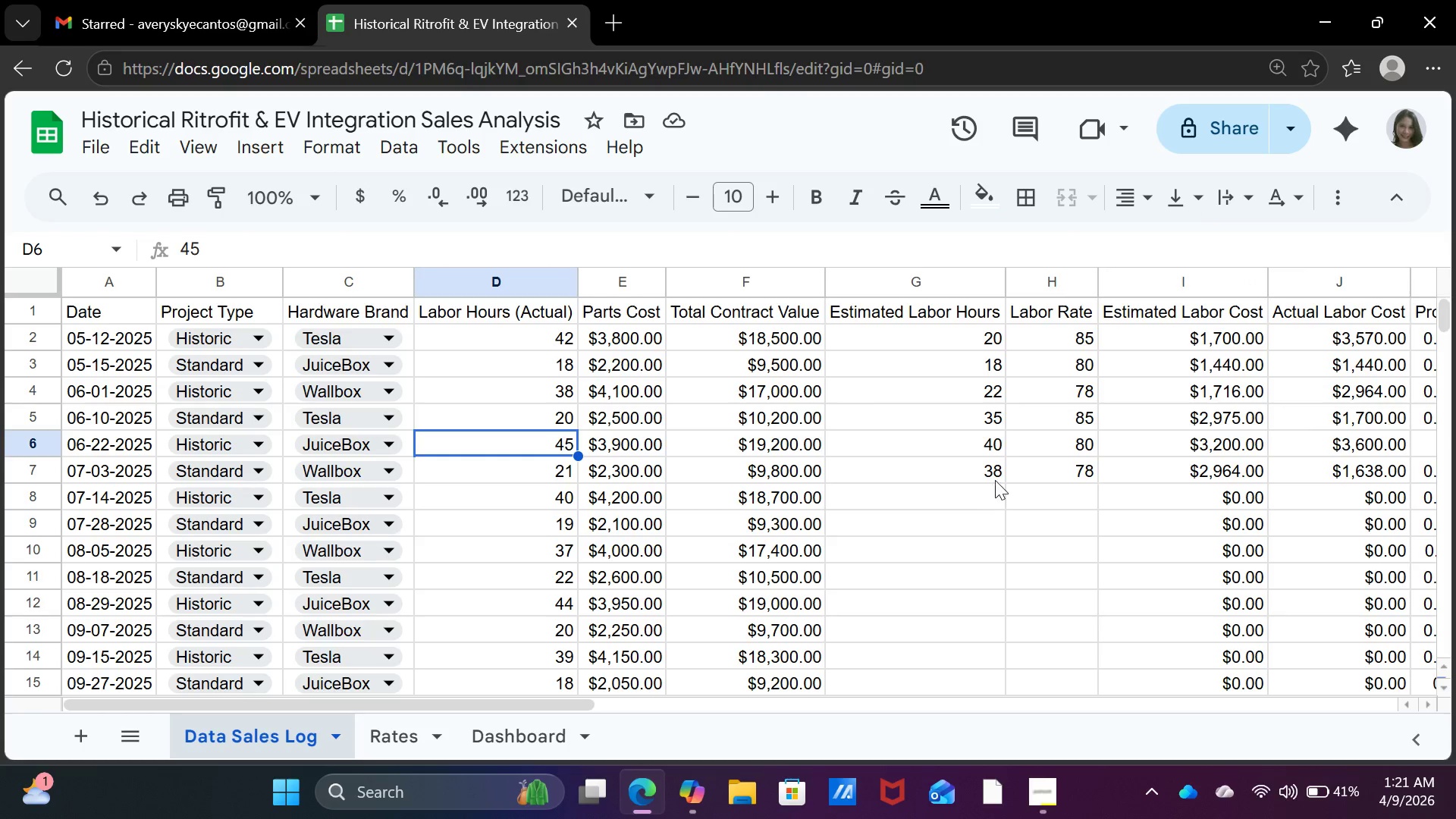 
left_click([996, 475])
 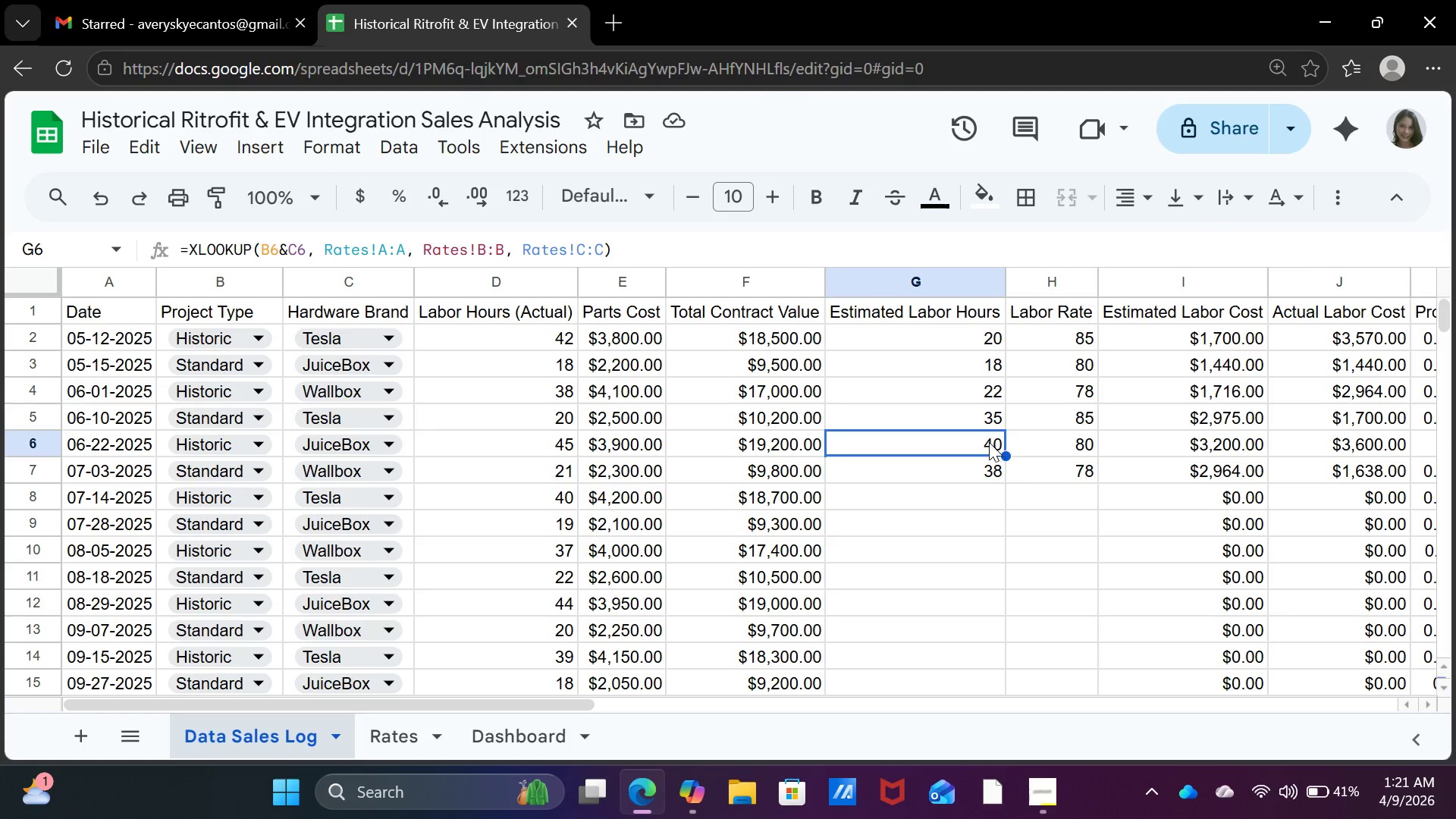 
wait(7.7)
 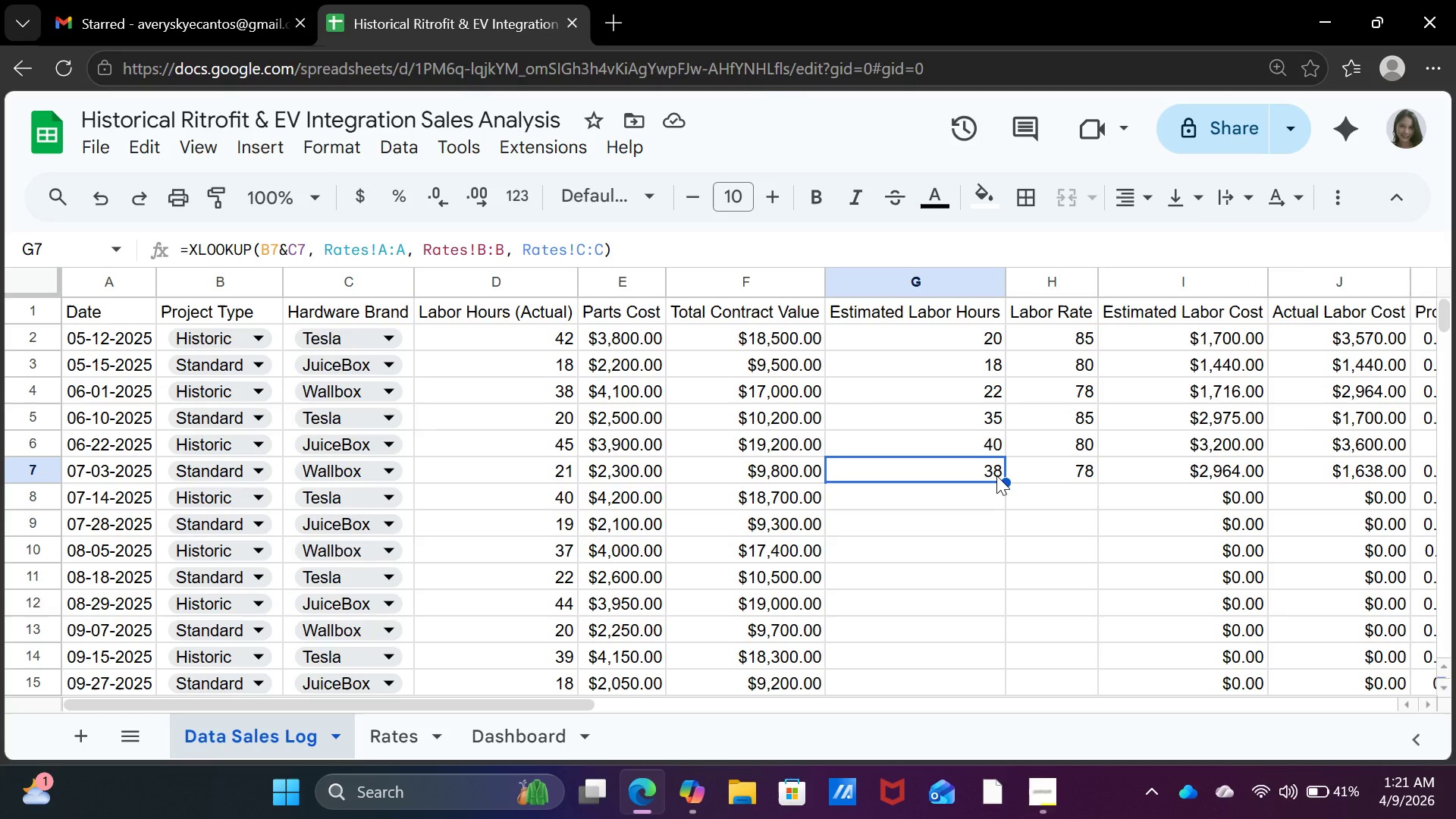 
left_click([1043, 809])